 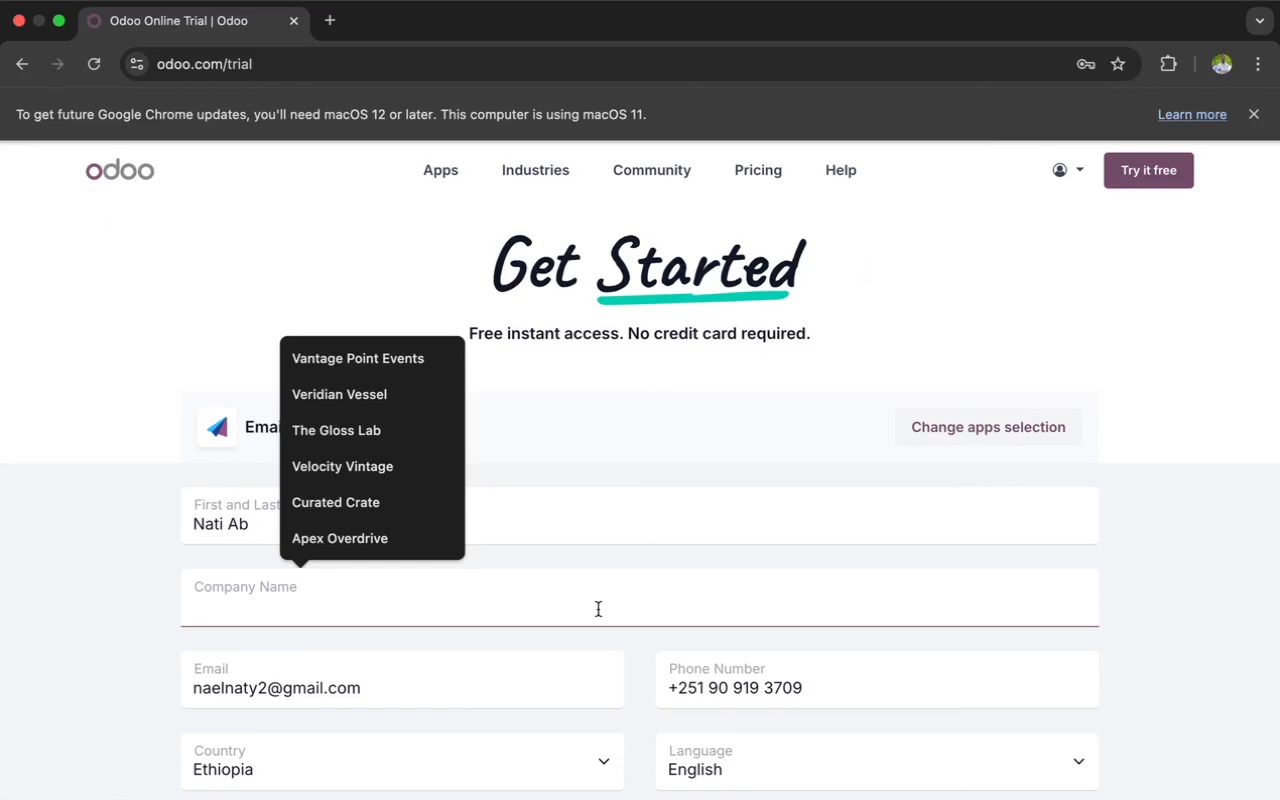 
key(Meta+V)
 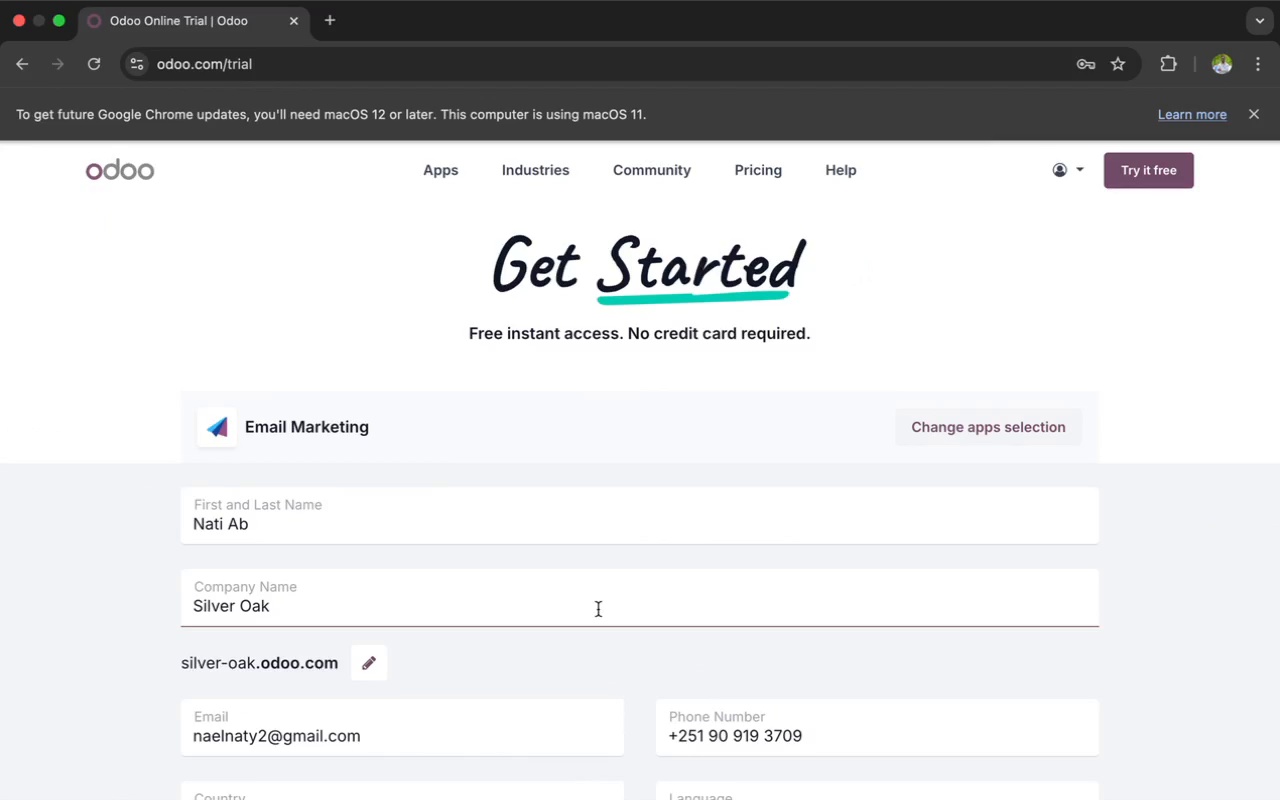 
scroll: coordinate [598, 609], scroll_direction: down, amount: 16.0
 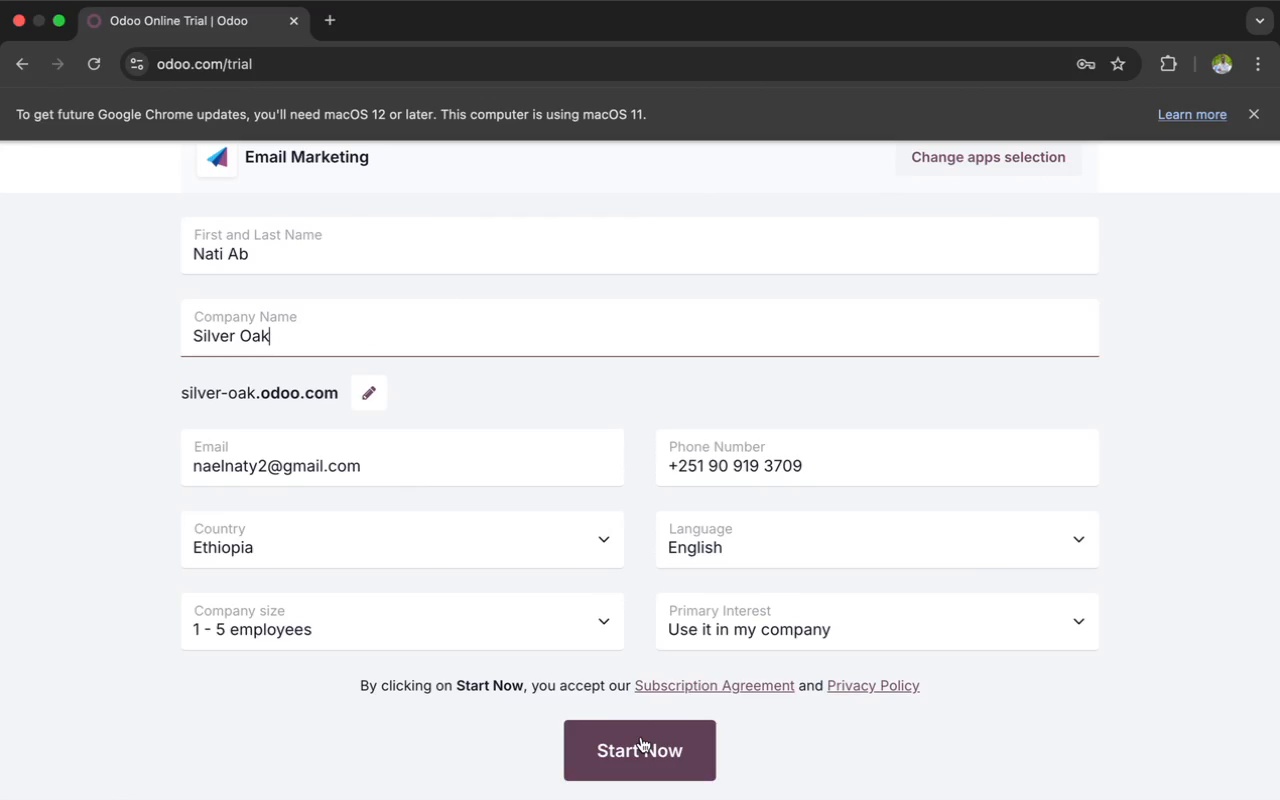 
left_click([640, 740])
 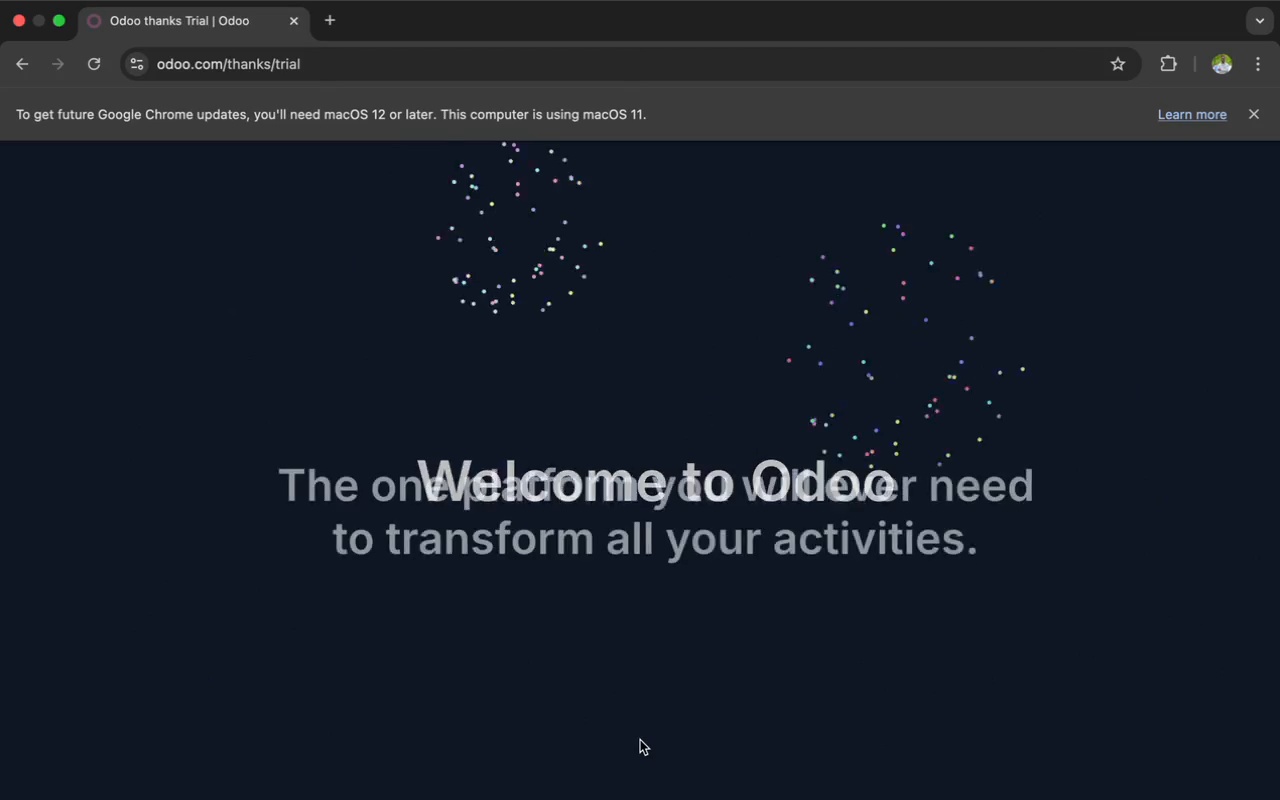 
wait(14.96)
 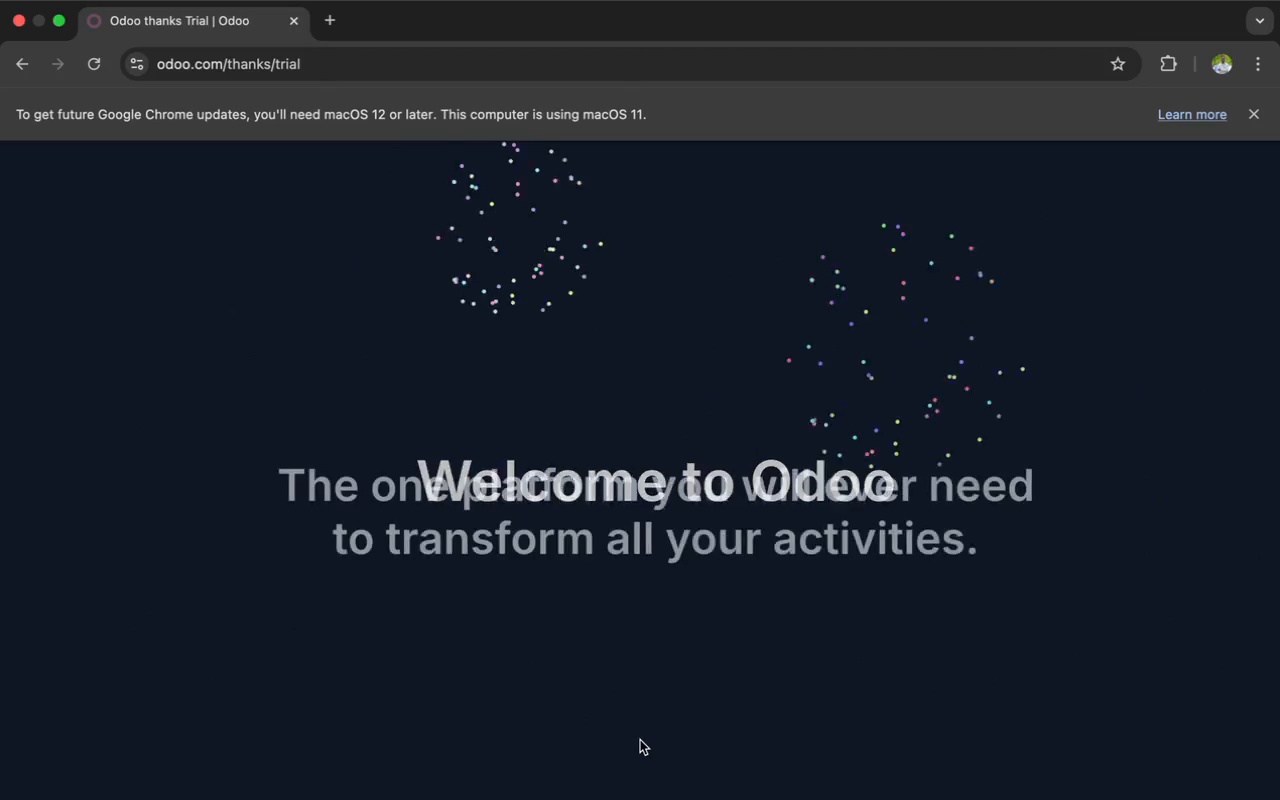 
scroll: coordinate [640, 740], scroll_direction: down, amount: 5.0
 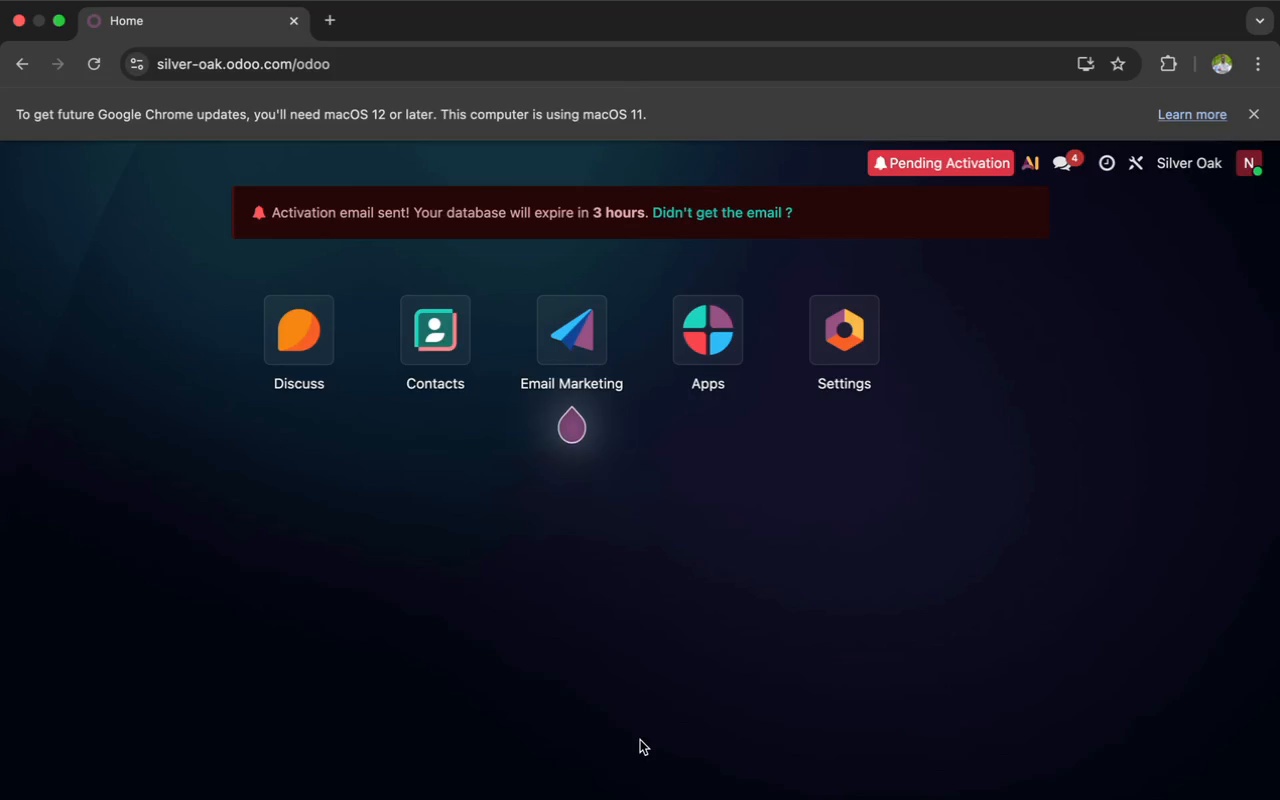 
wait(31.08)
 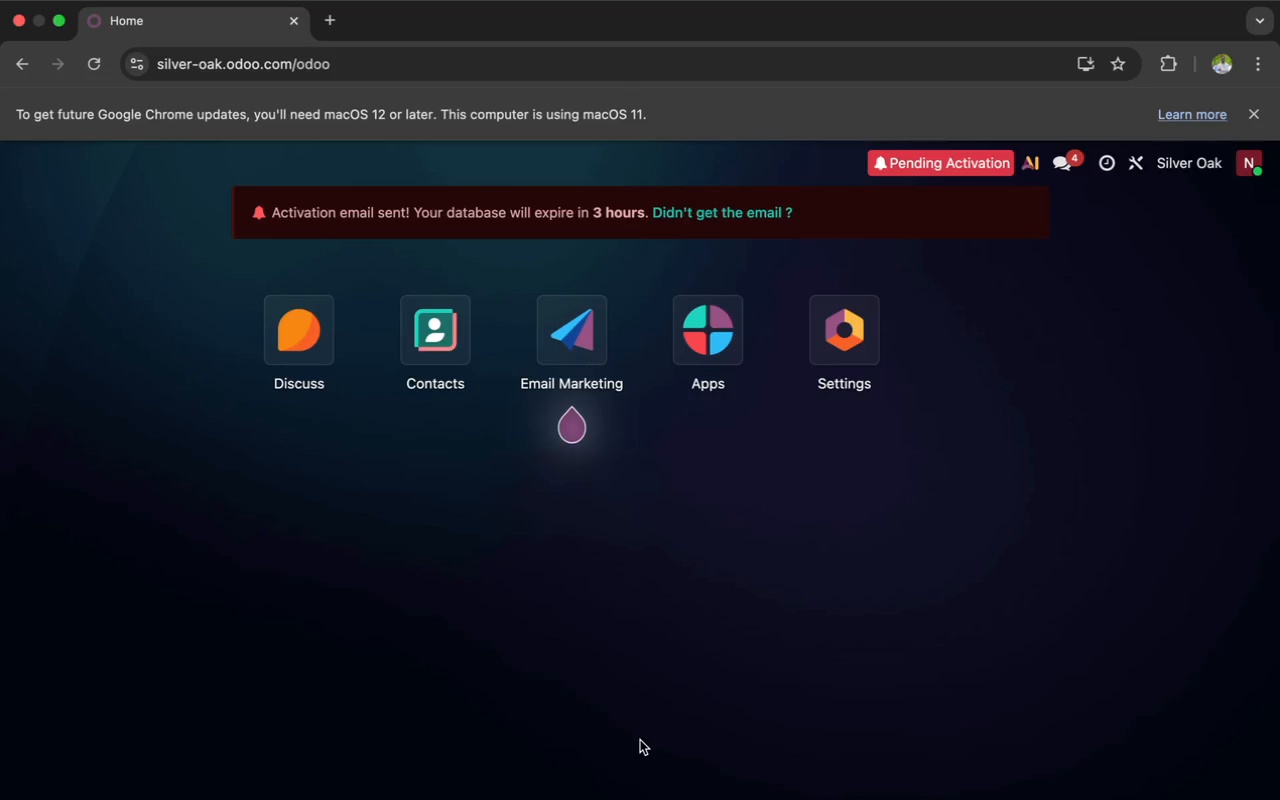 
left_click([581, 363])
 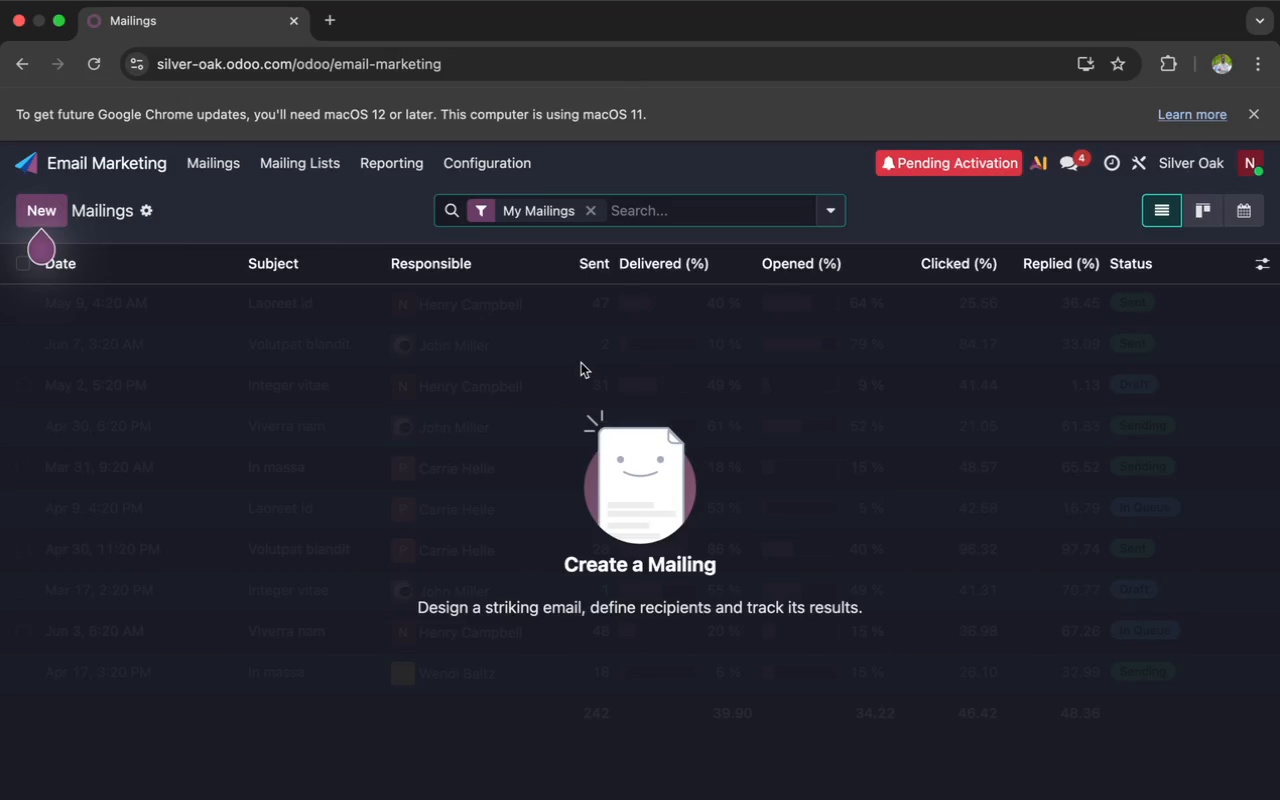 
wait(222.52)
 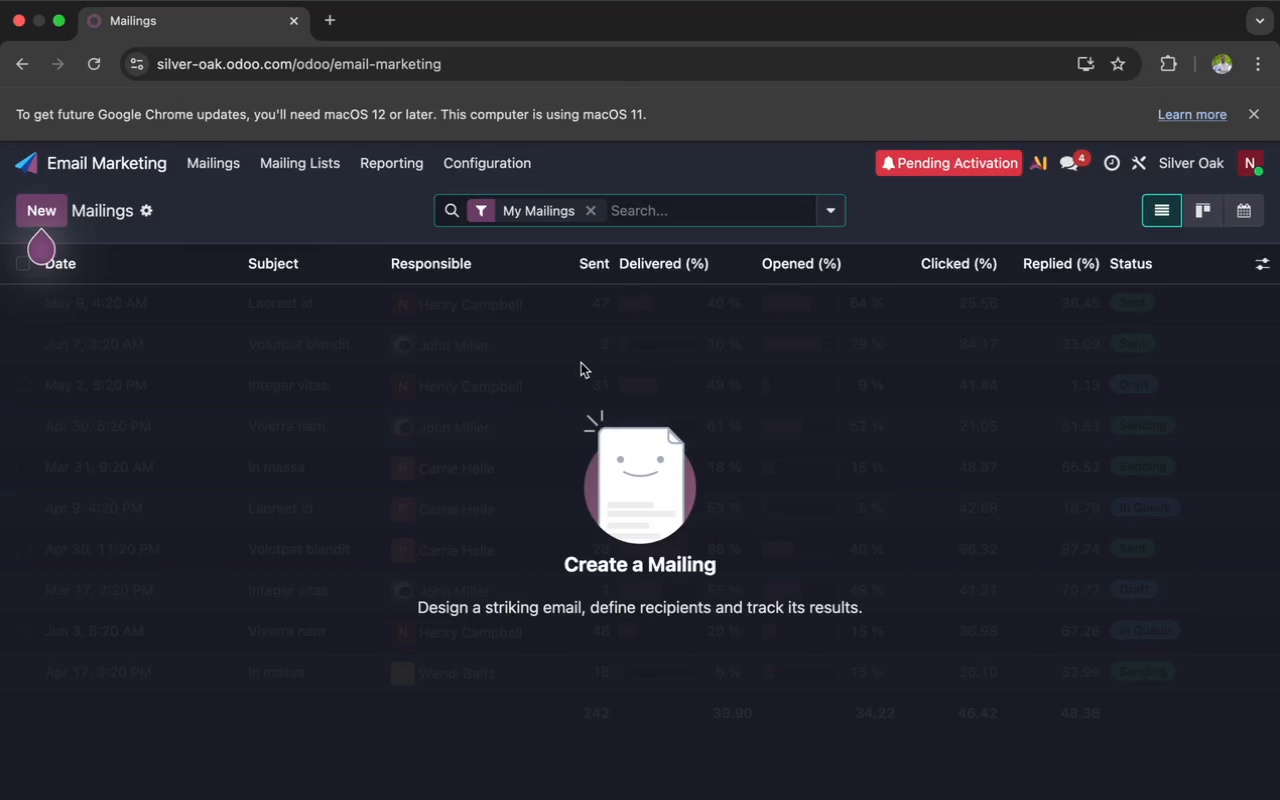 
left_click([305, 153])
 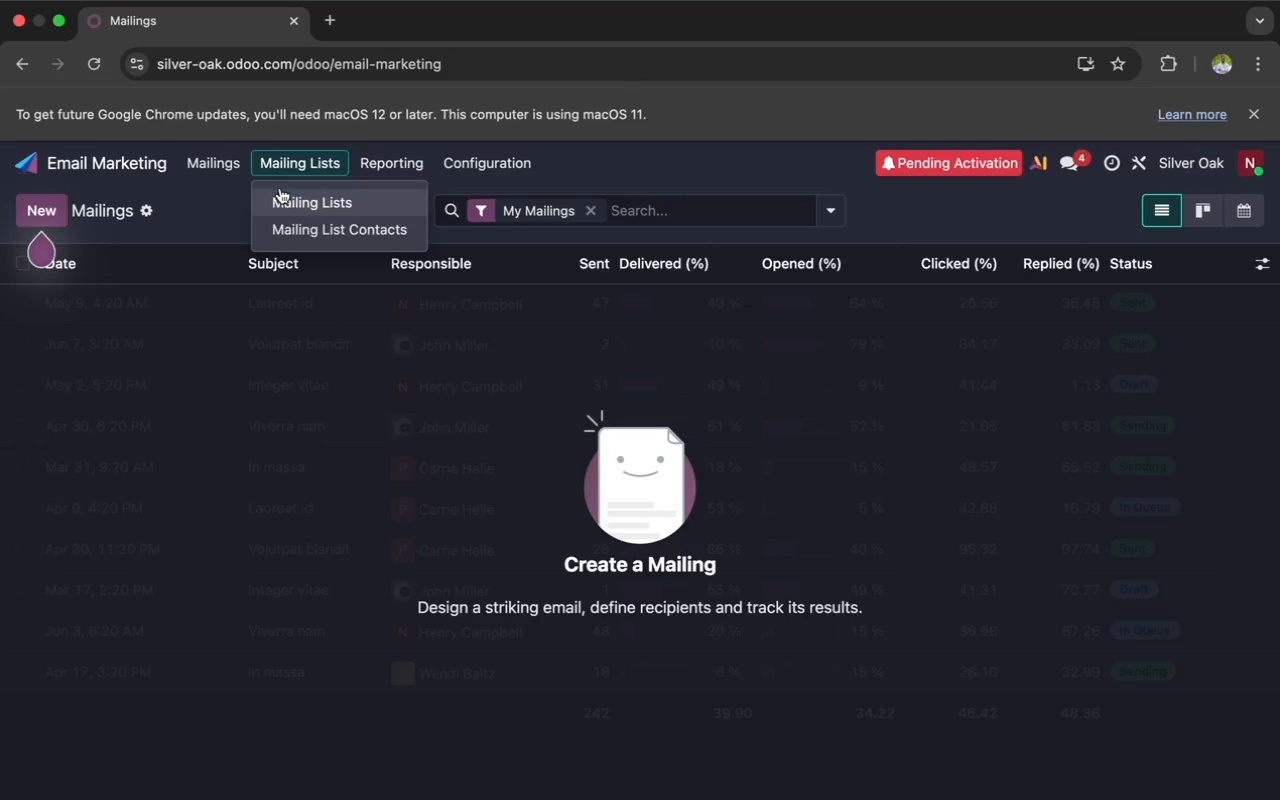 
left_click([279, 195])
 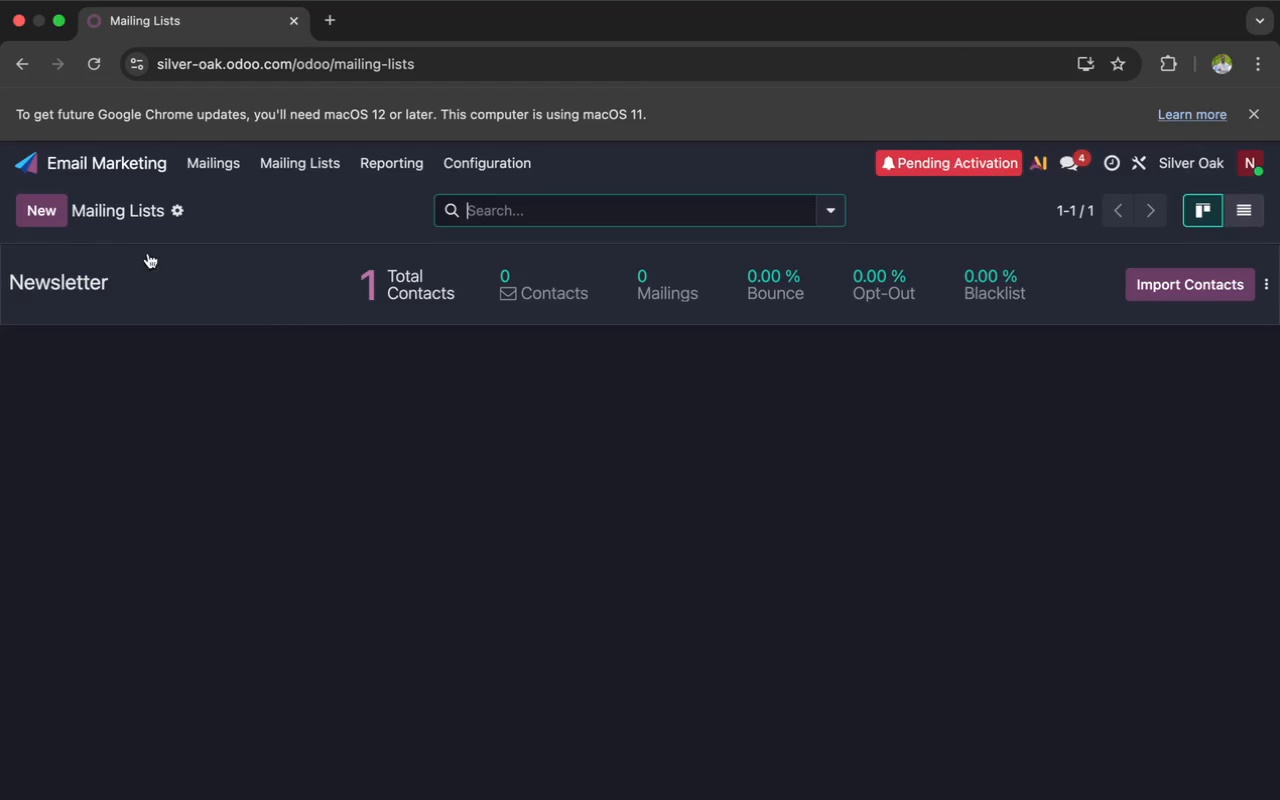 
wait(6.11)
 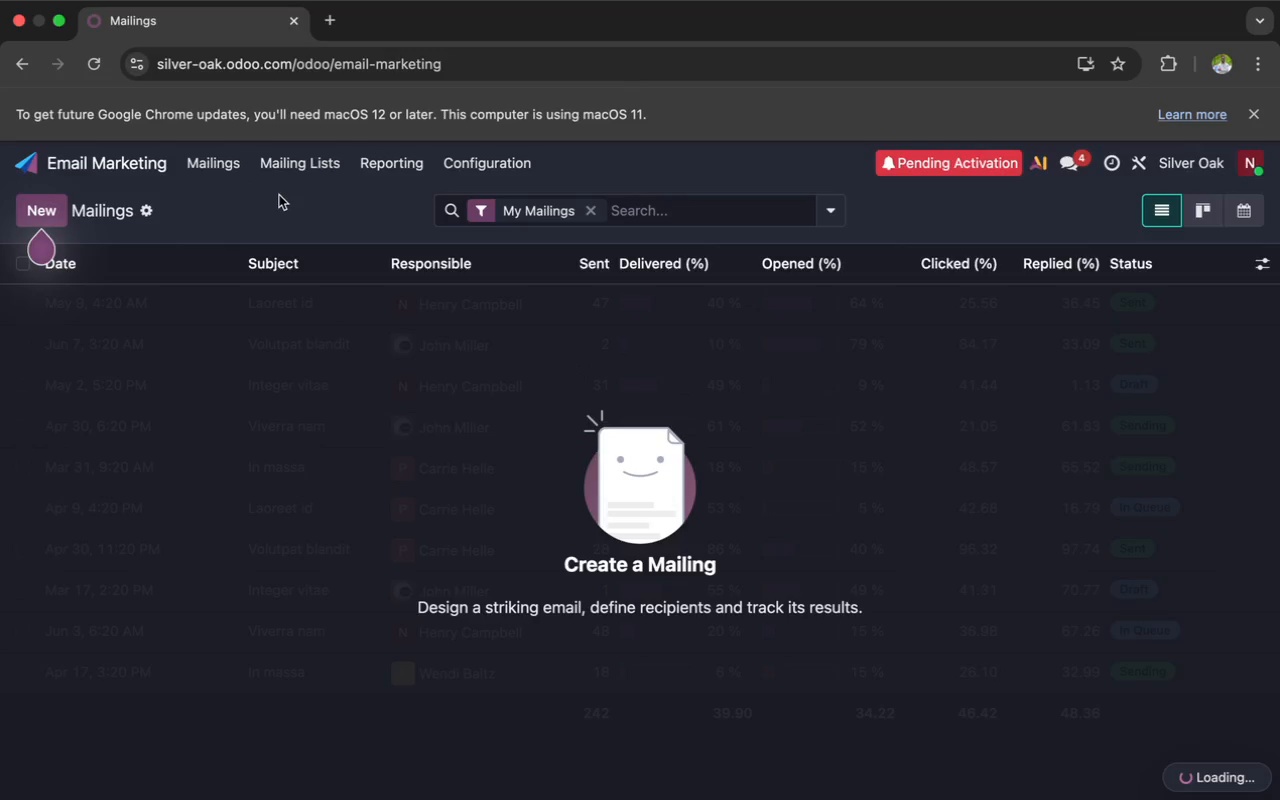 
left_click([55, 210])
 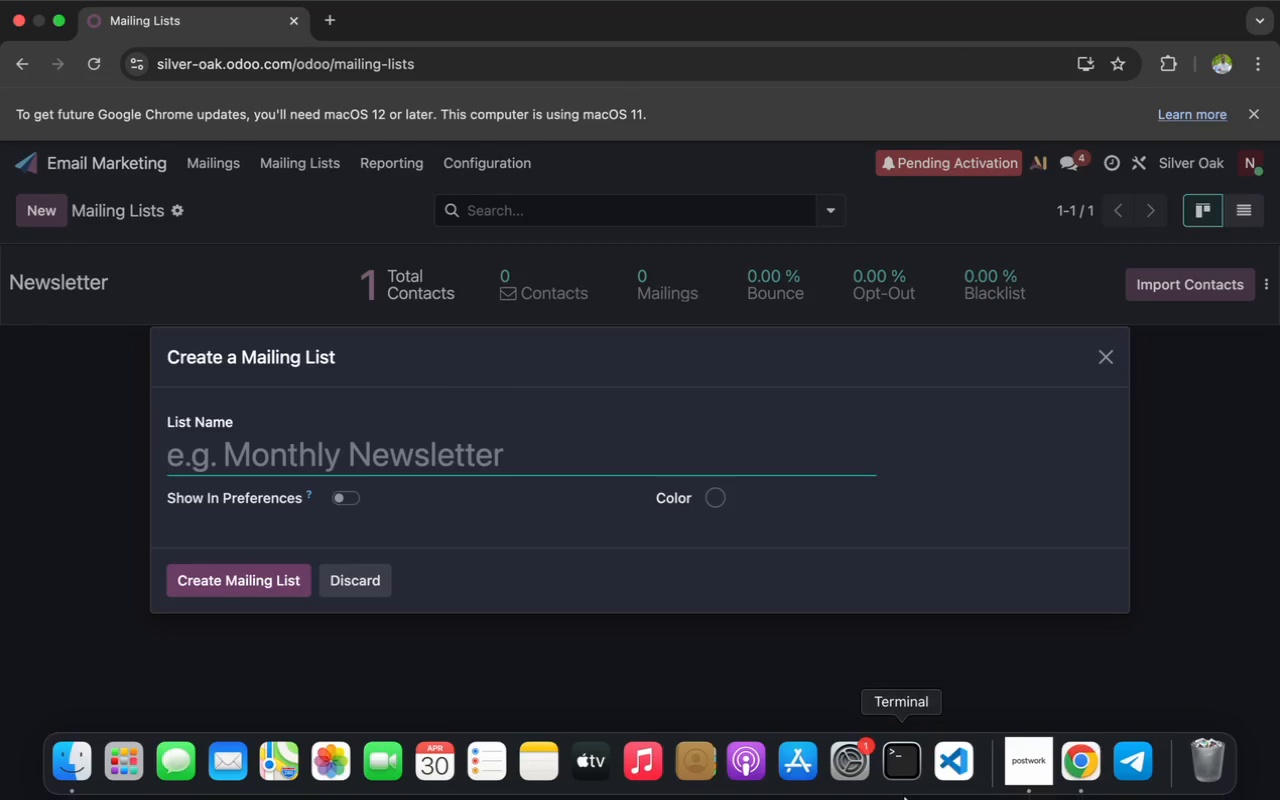 
left_click([1012, 777])